 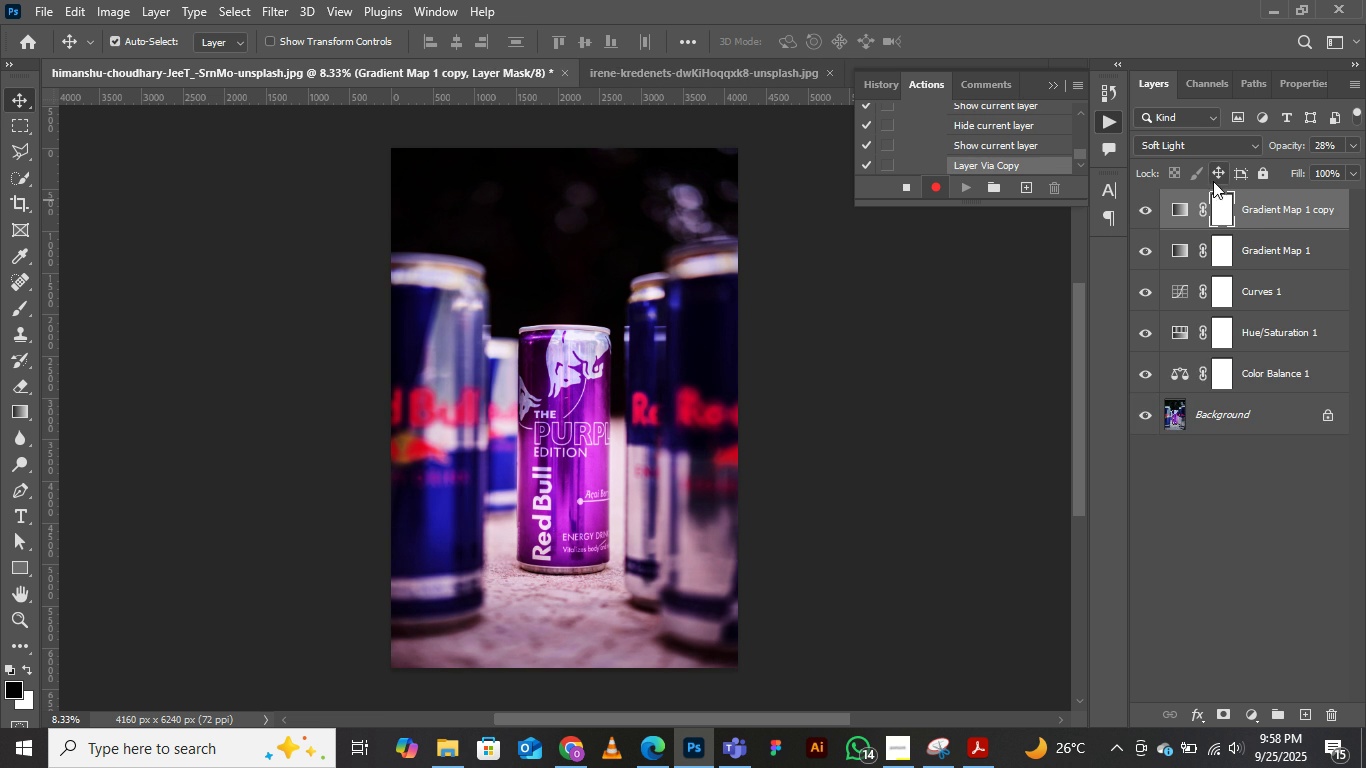 
left_click([1186, 142])
 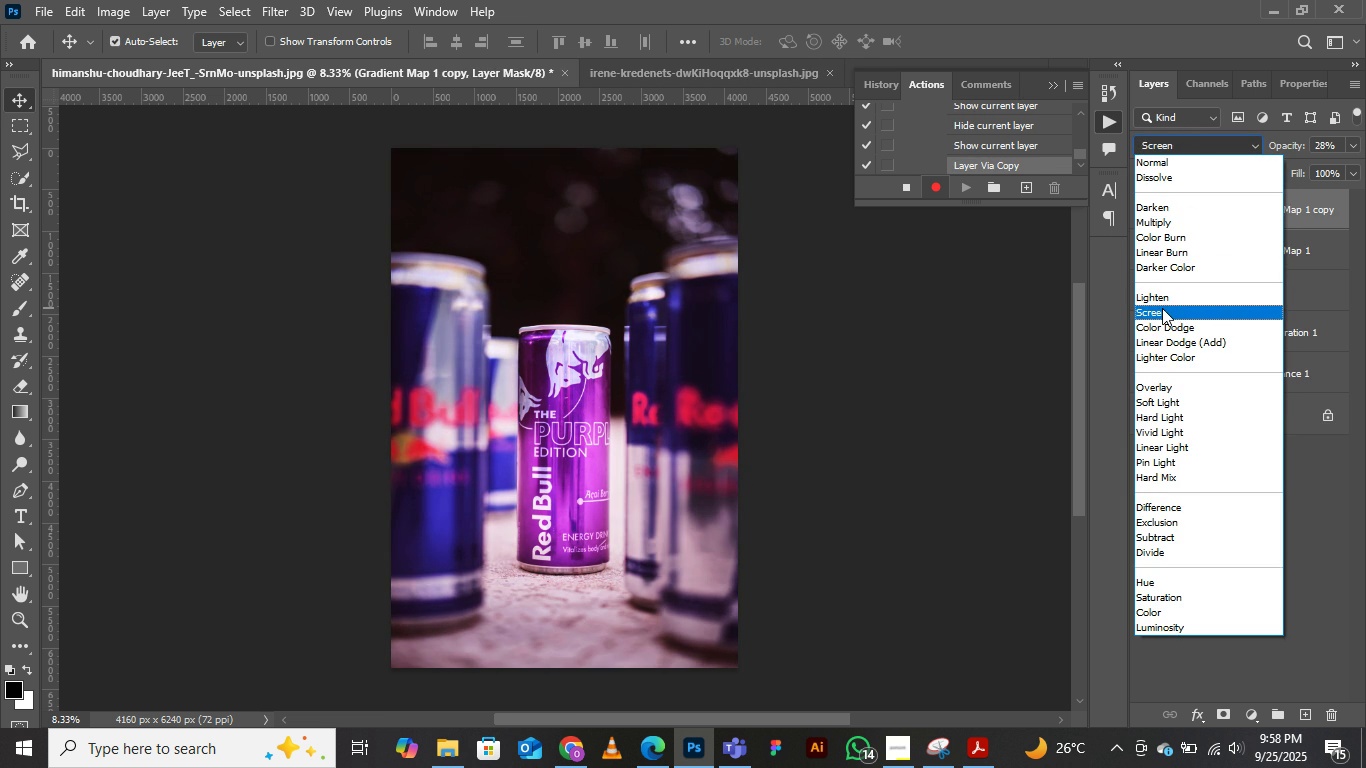 
left_click([1162, 308])
 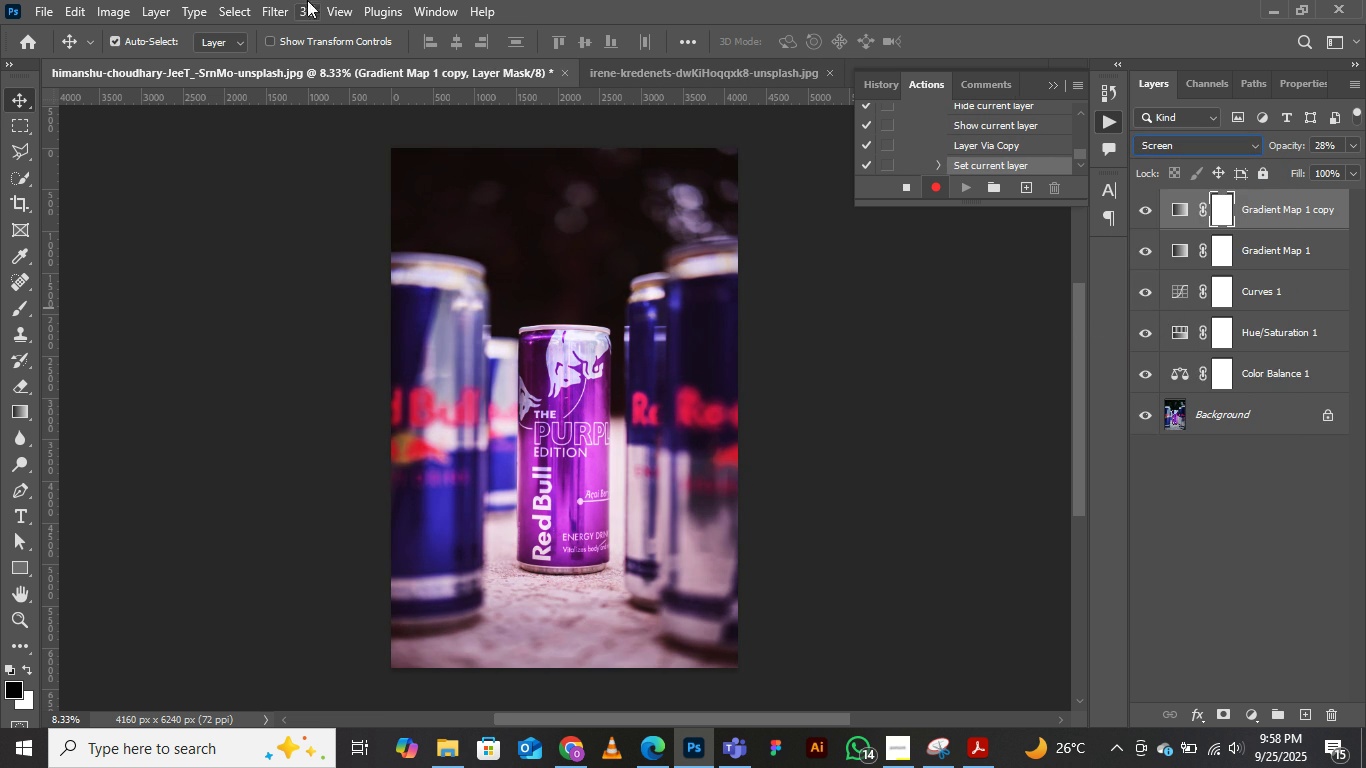 
left_click([264, 3])
 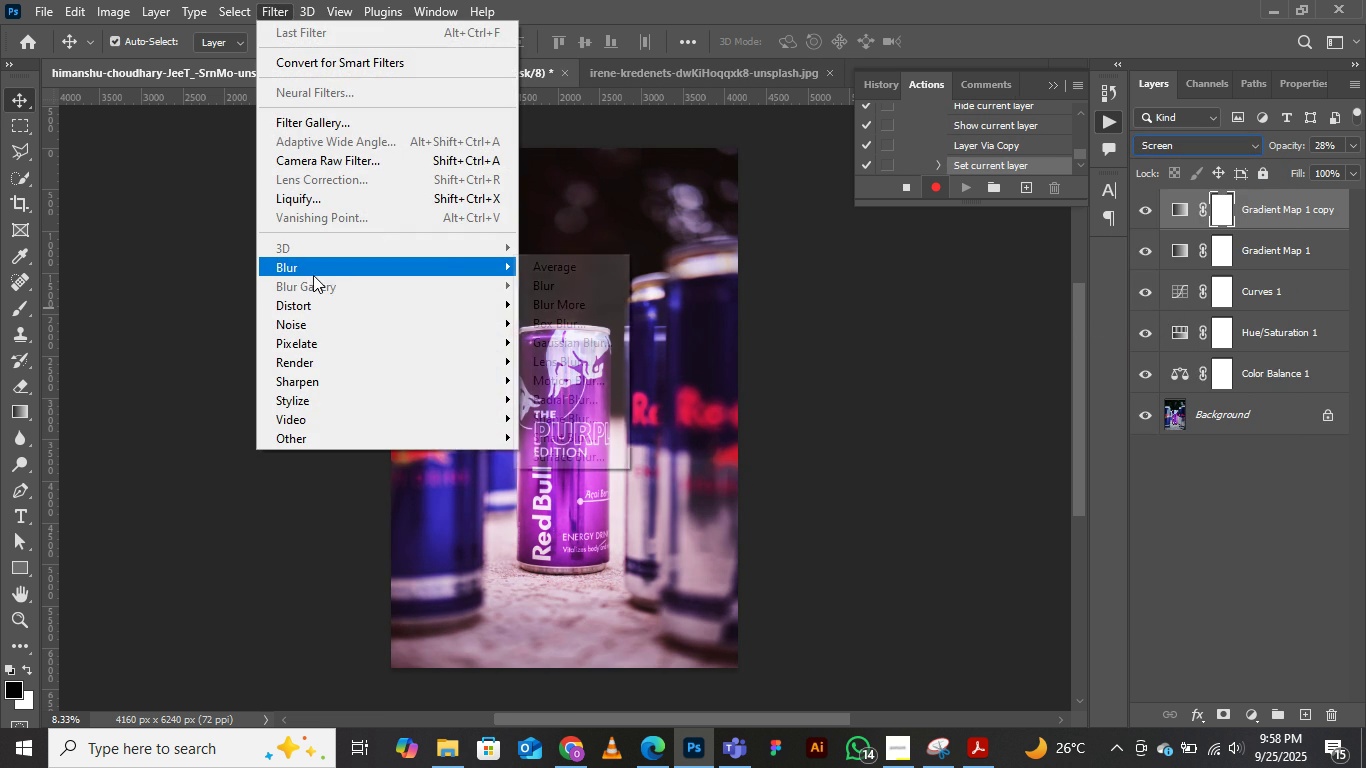 
left_click([313, 275])
 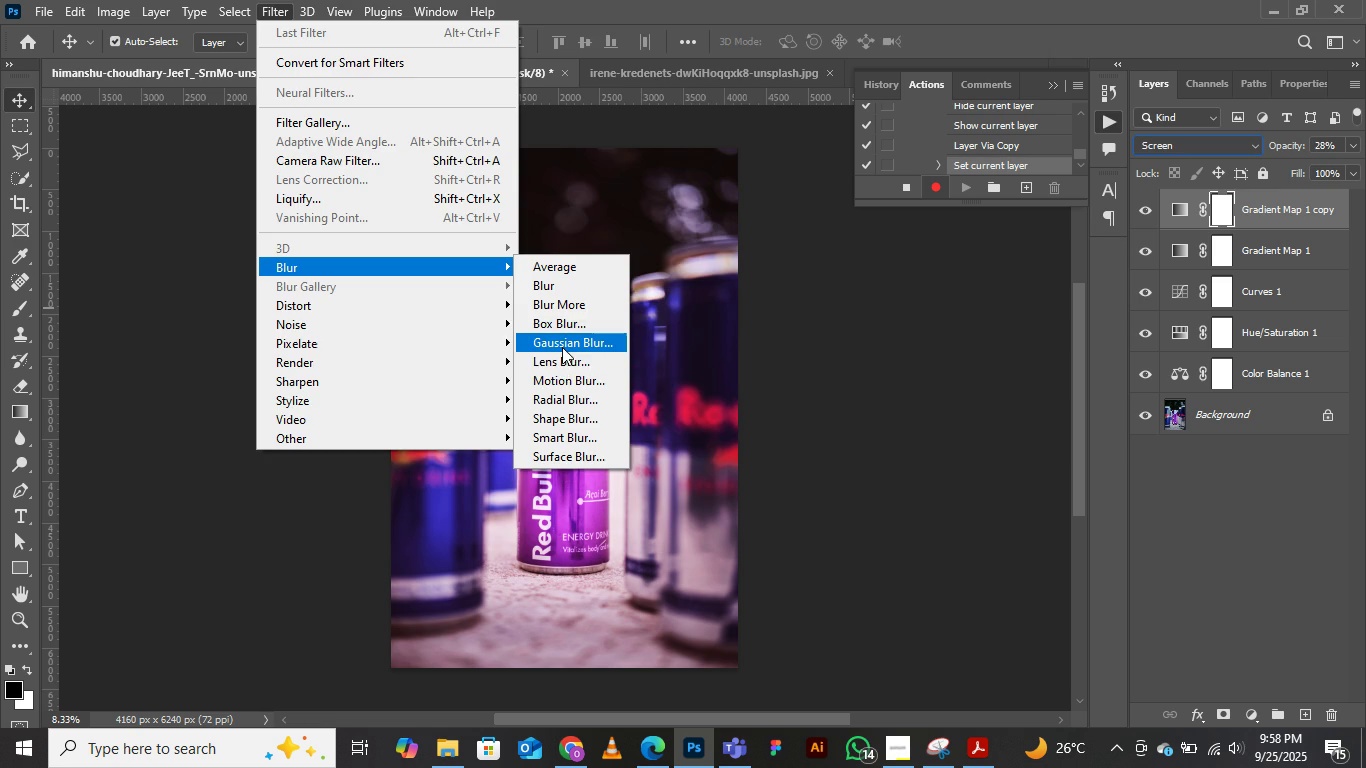 
left_click([562, 347])
 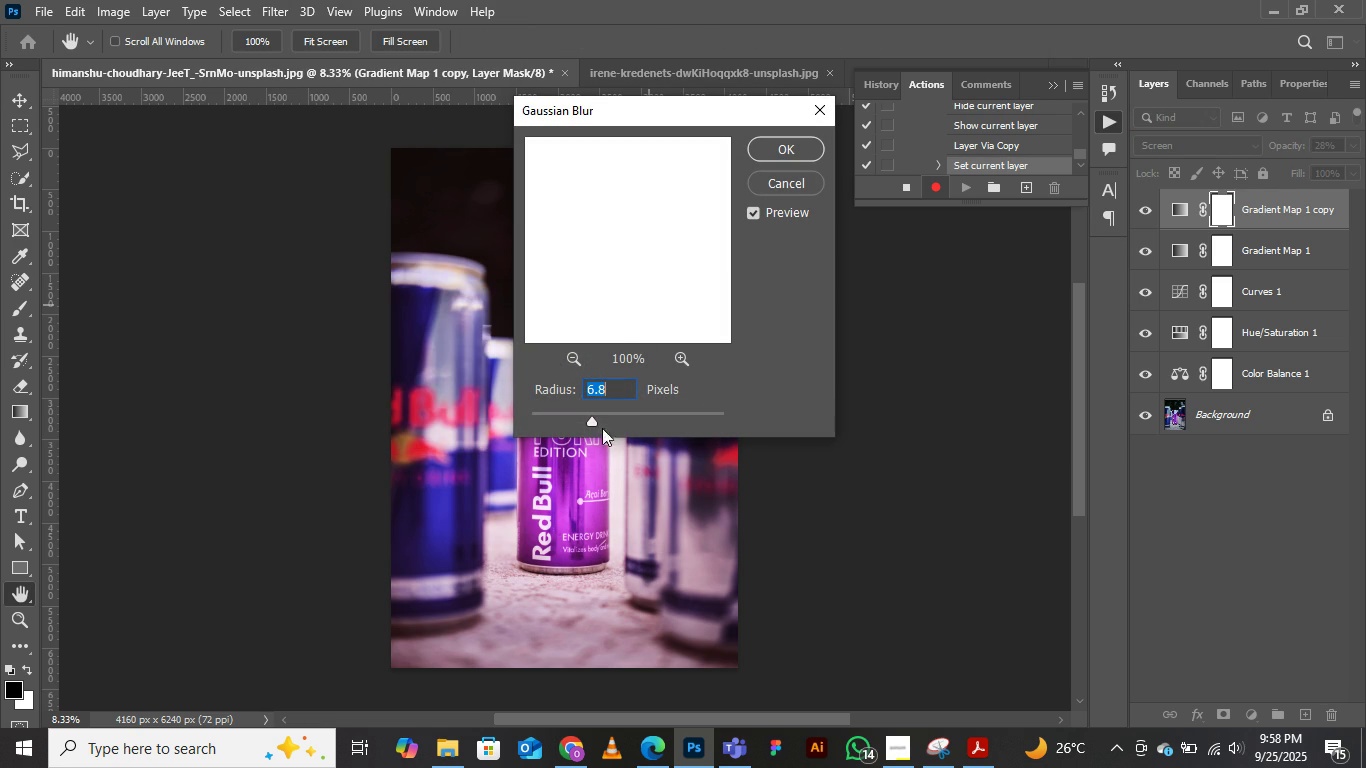 
left_click([606, 413])
 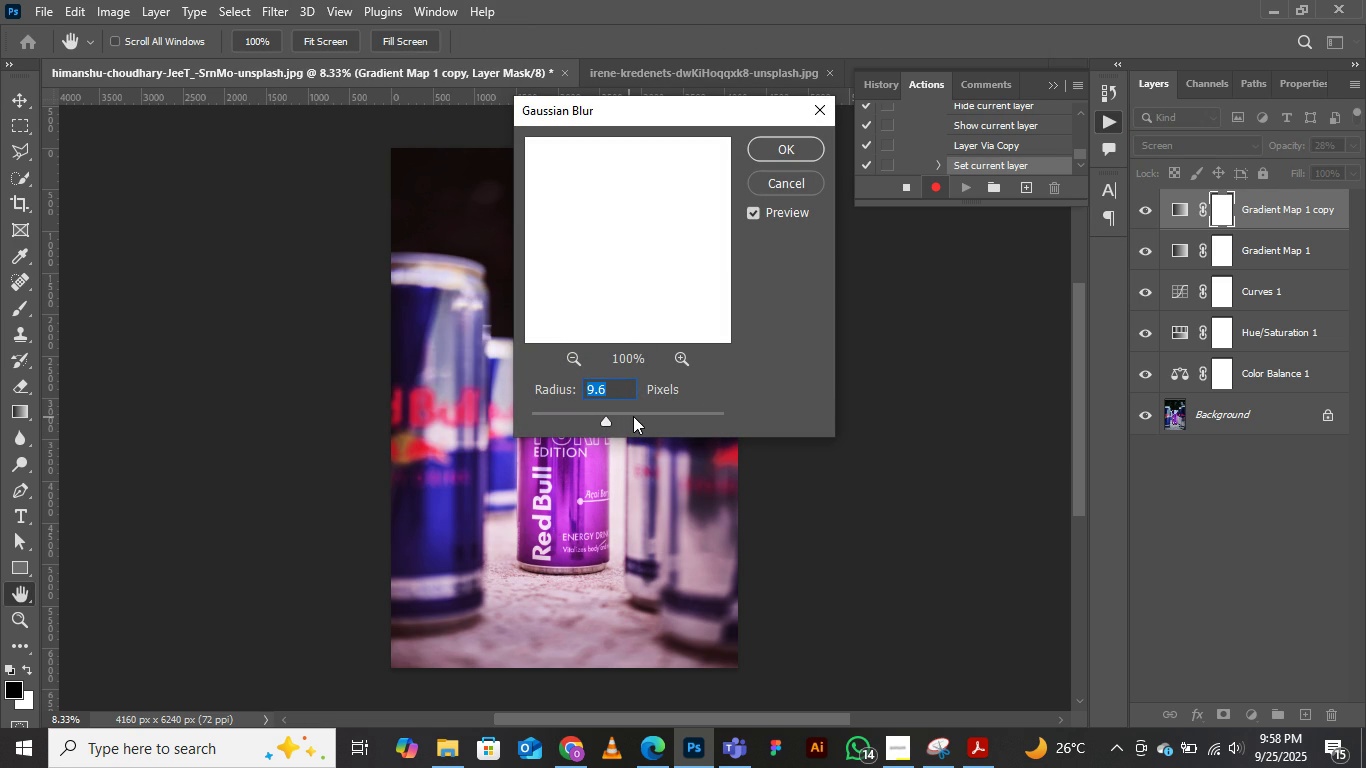 
left_click([633, 416])
 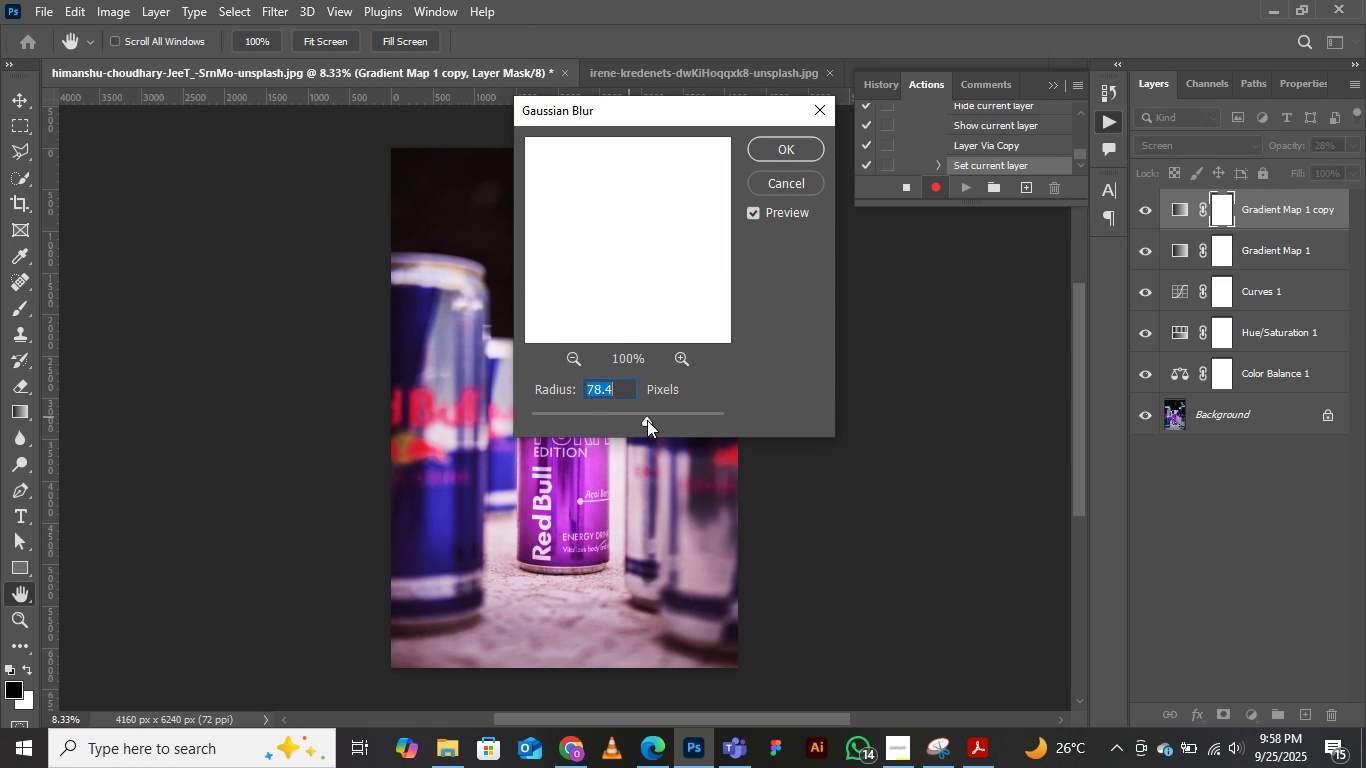 
left_click([647, 420])
 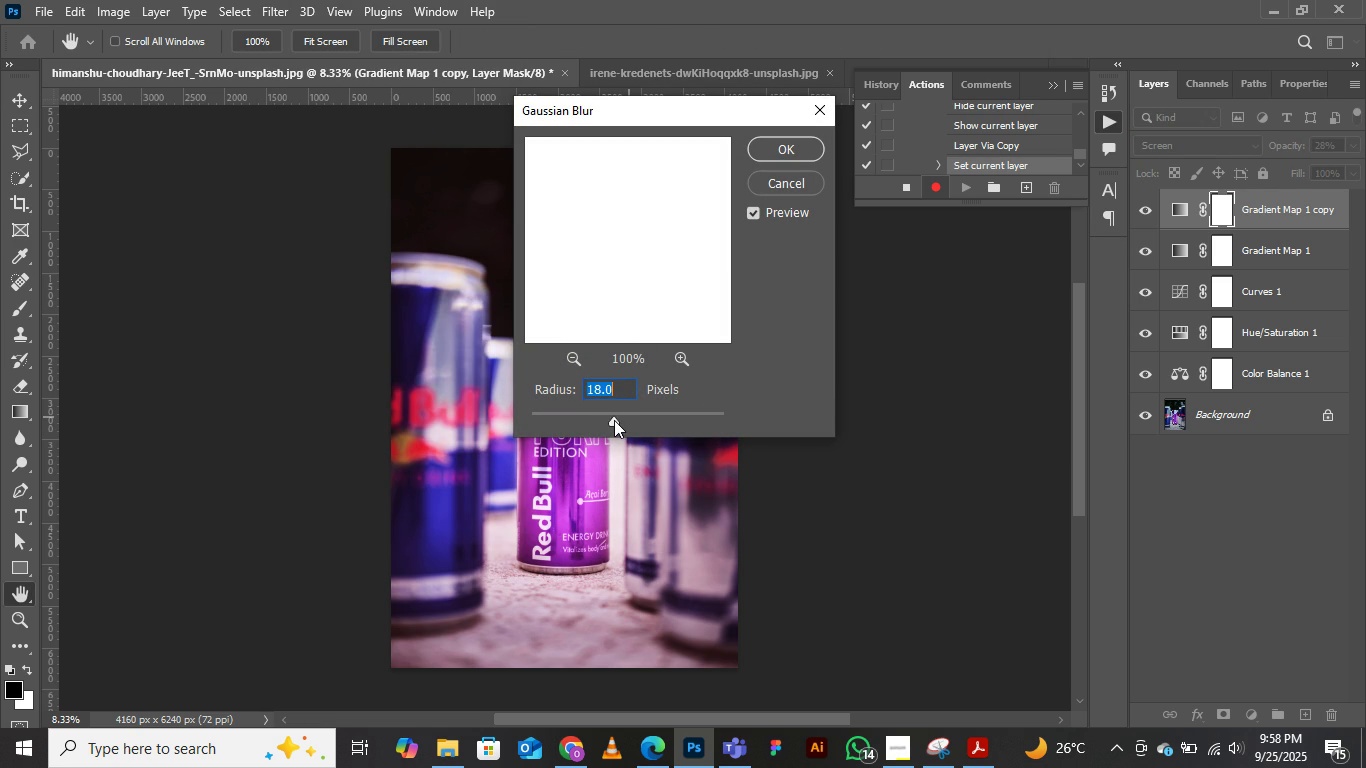 
left_click([614, 420])
 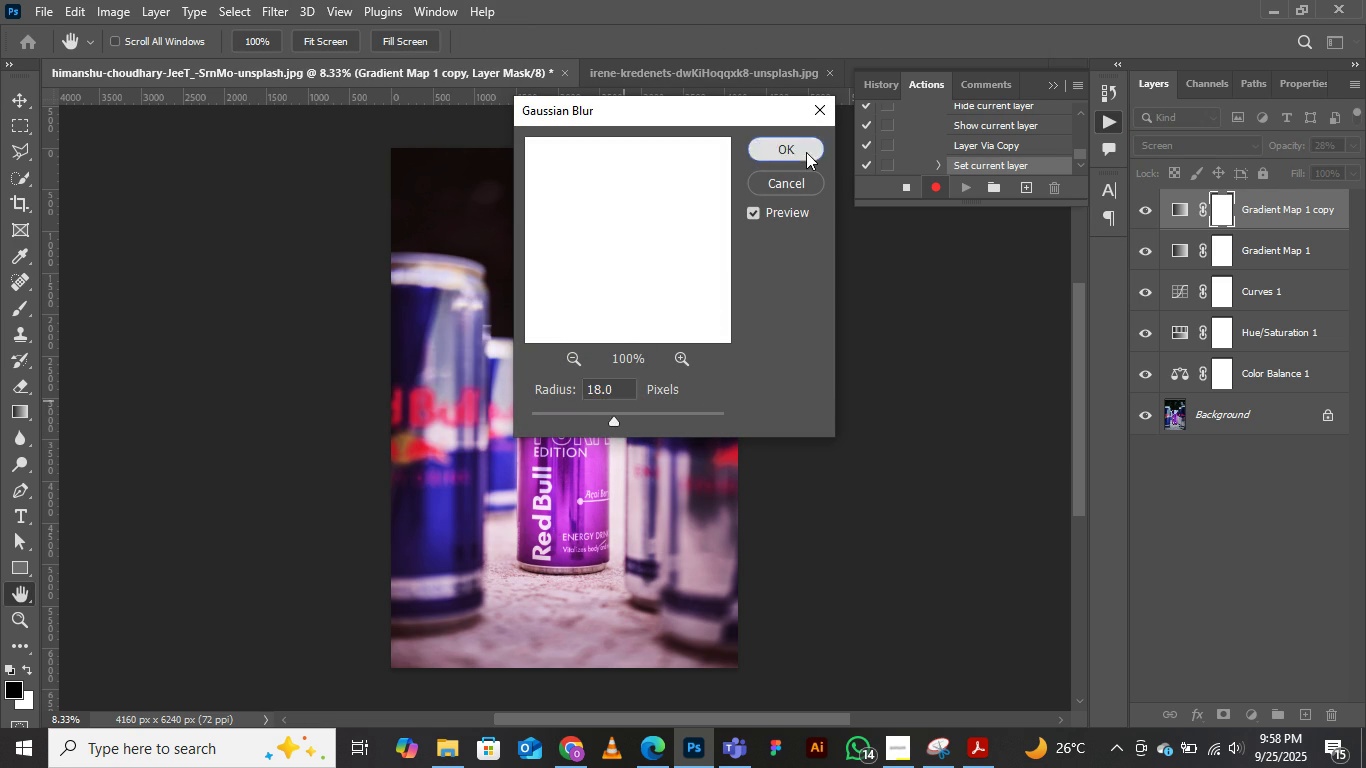 
left_click([806, 152])
 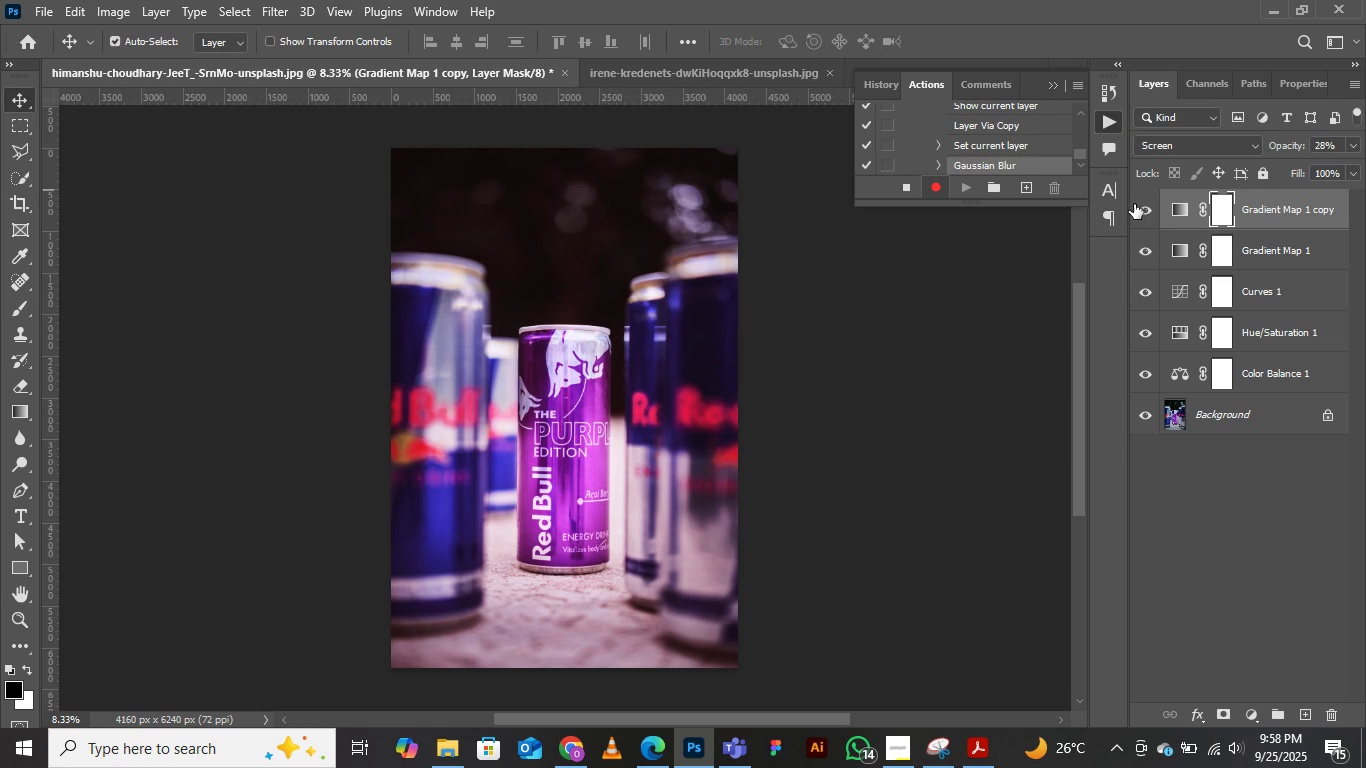 
left_click([1133, 203])
 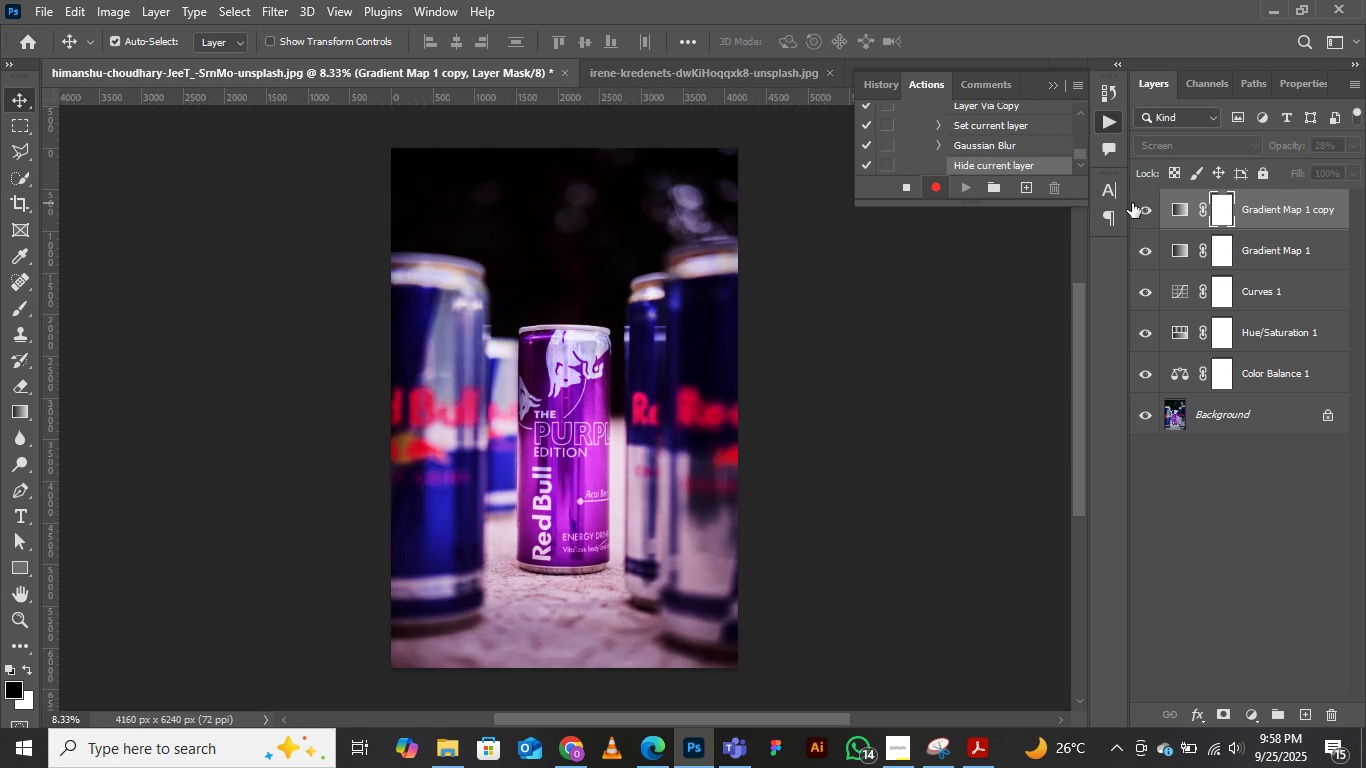 
left_click([1132, 203])
 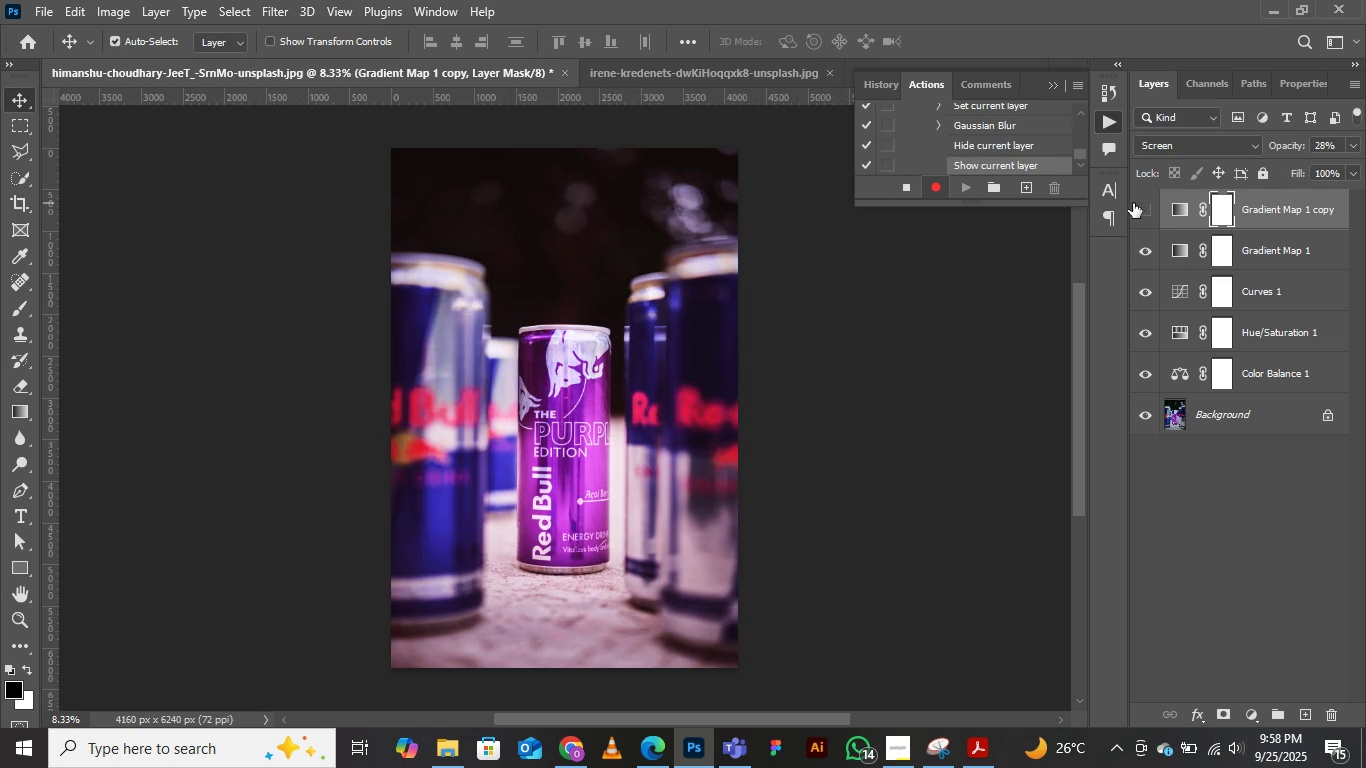 
left_click([1132, 203])
 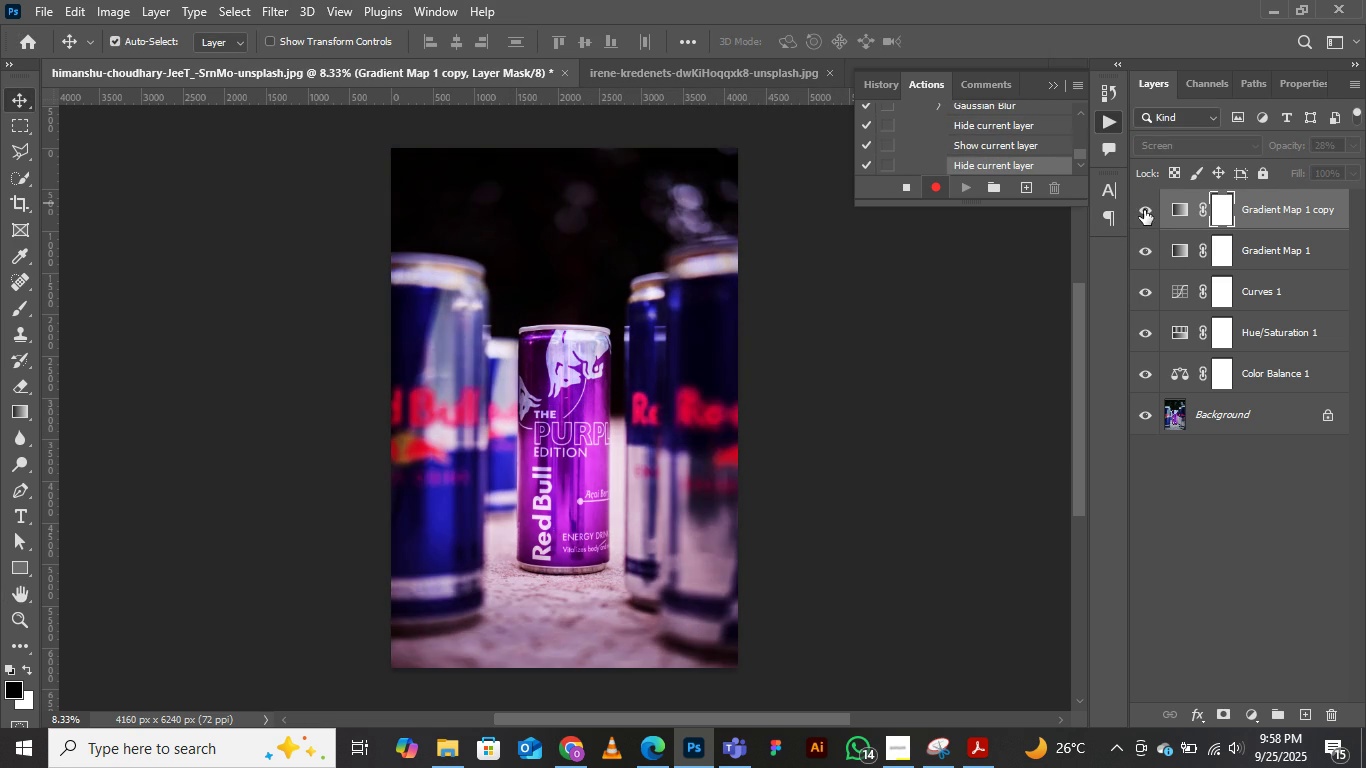 
left_click([1144, 210])
 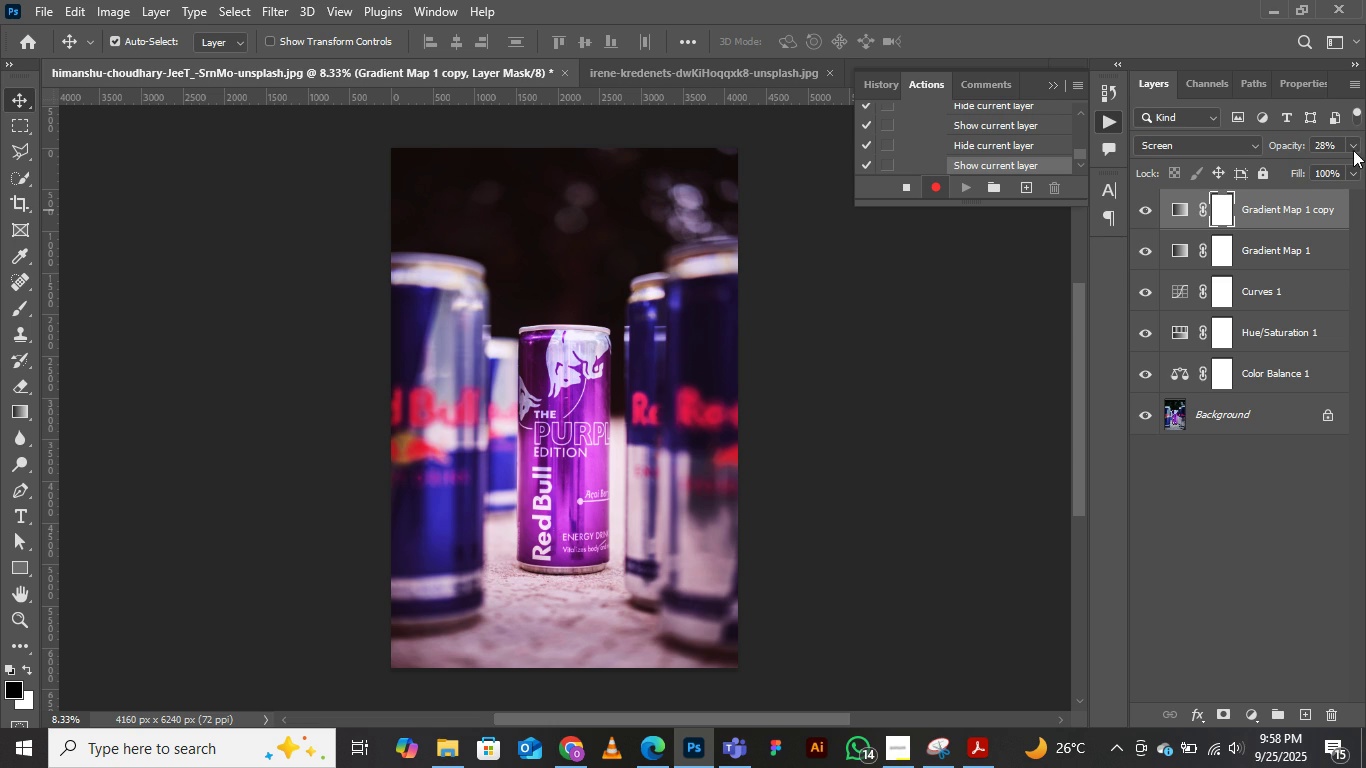 
left_click([1353, 148])
 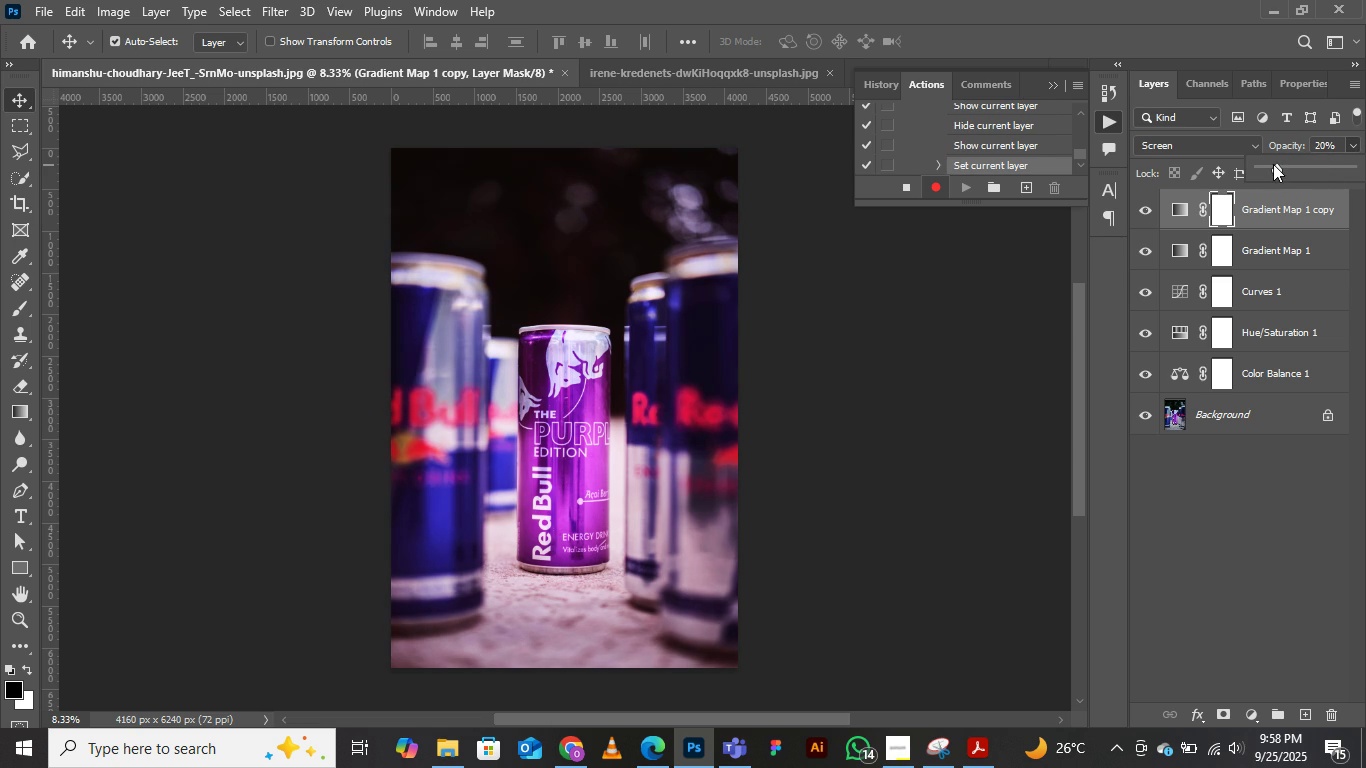 
double_click([1272, 164])
 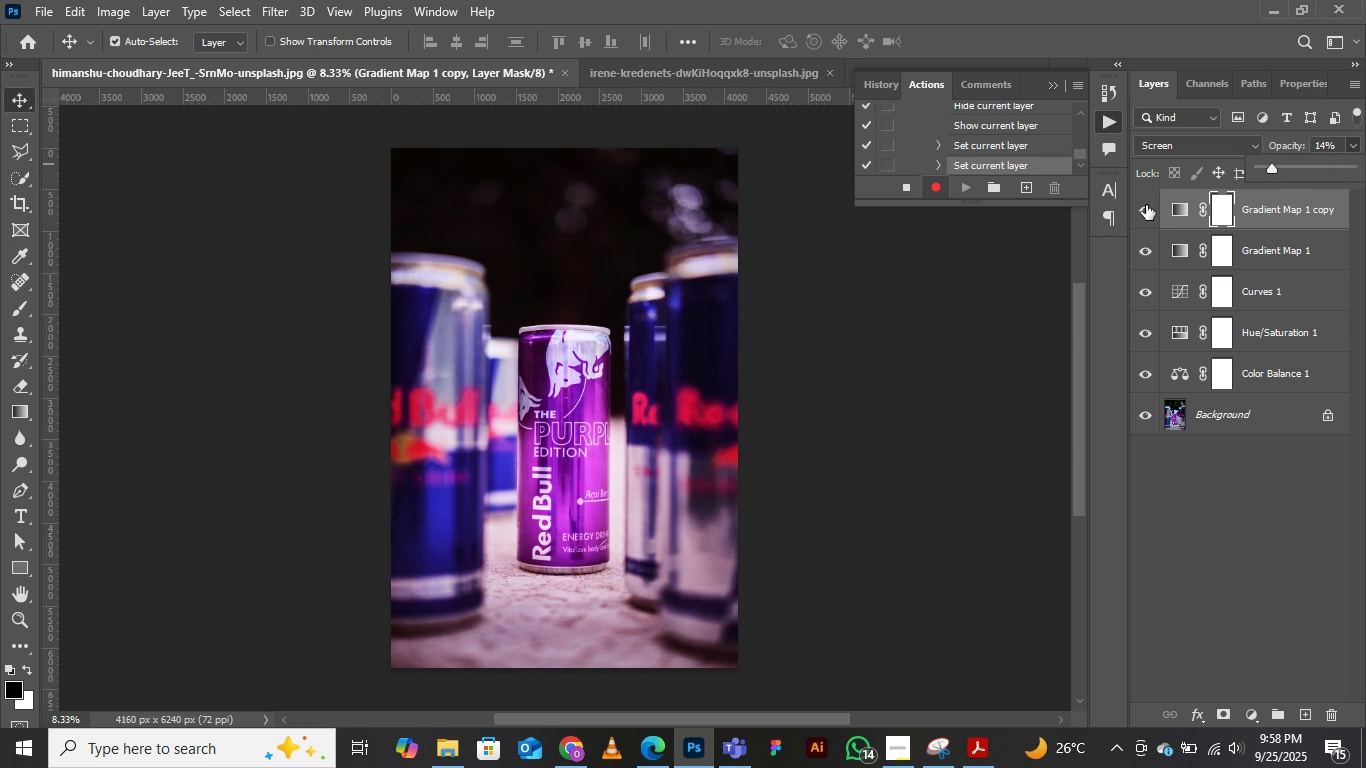 
double_click([1146, 205])